 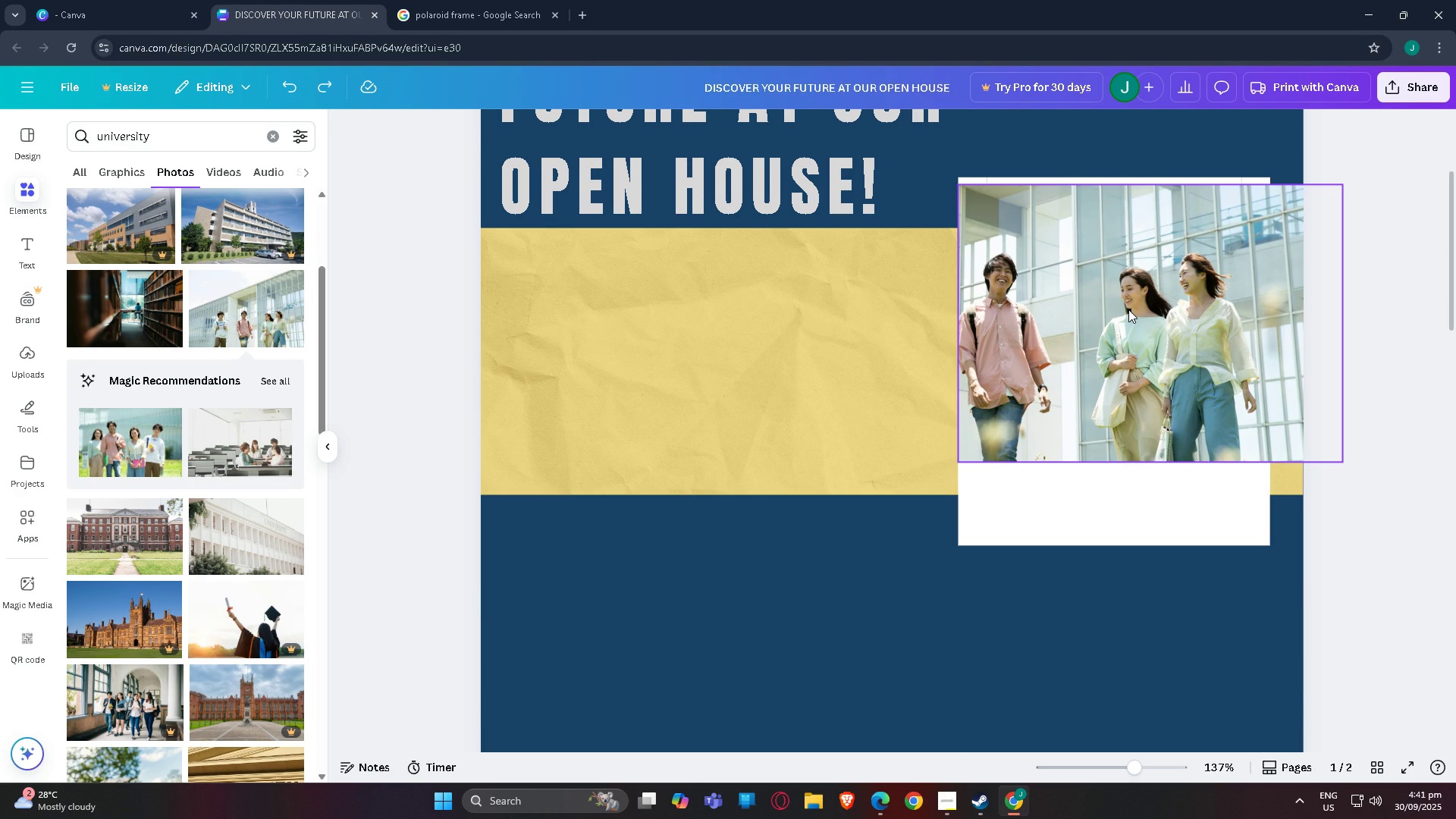 
key(Control+Z)
 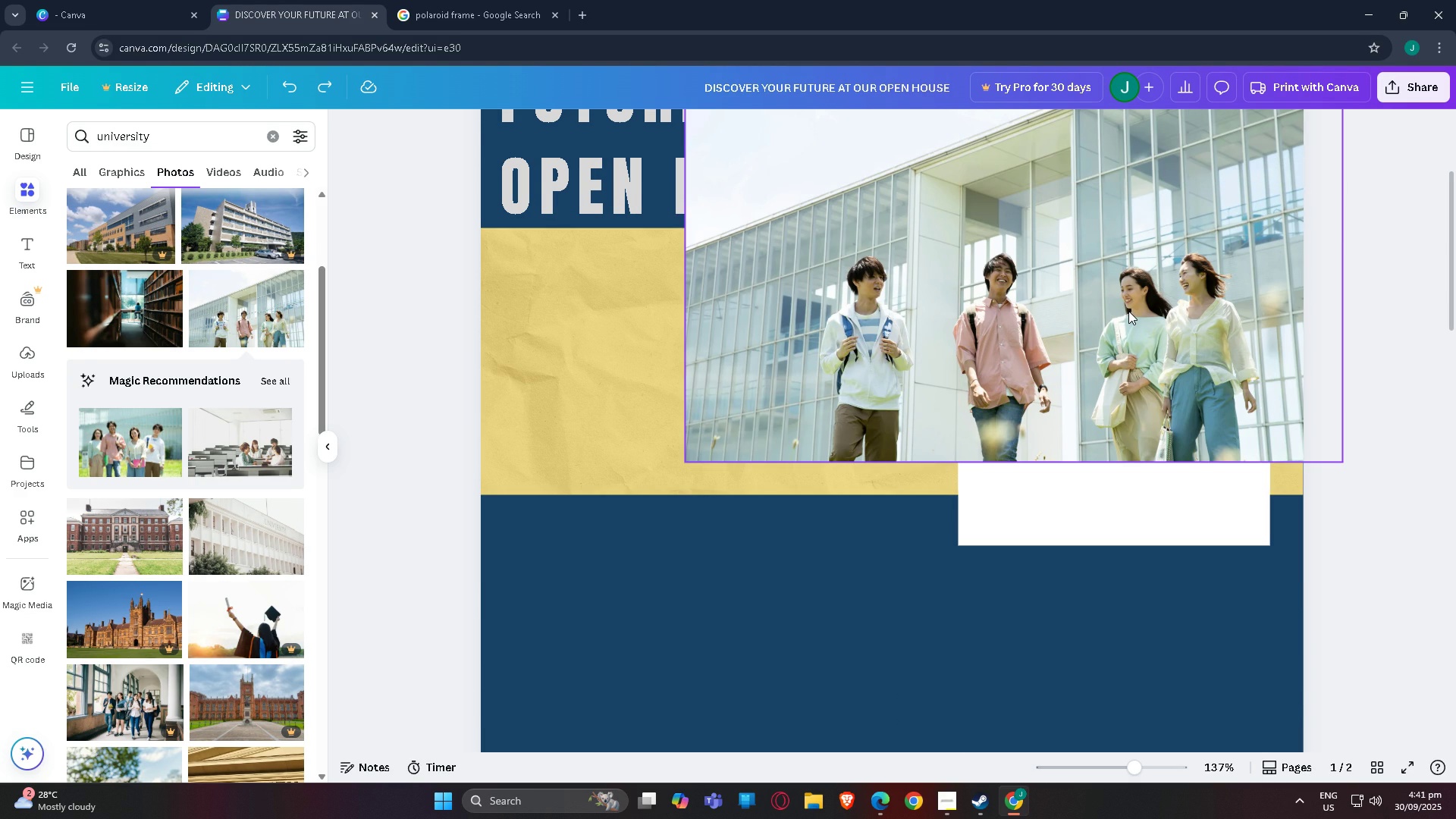 
key(Control+Z)
 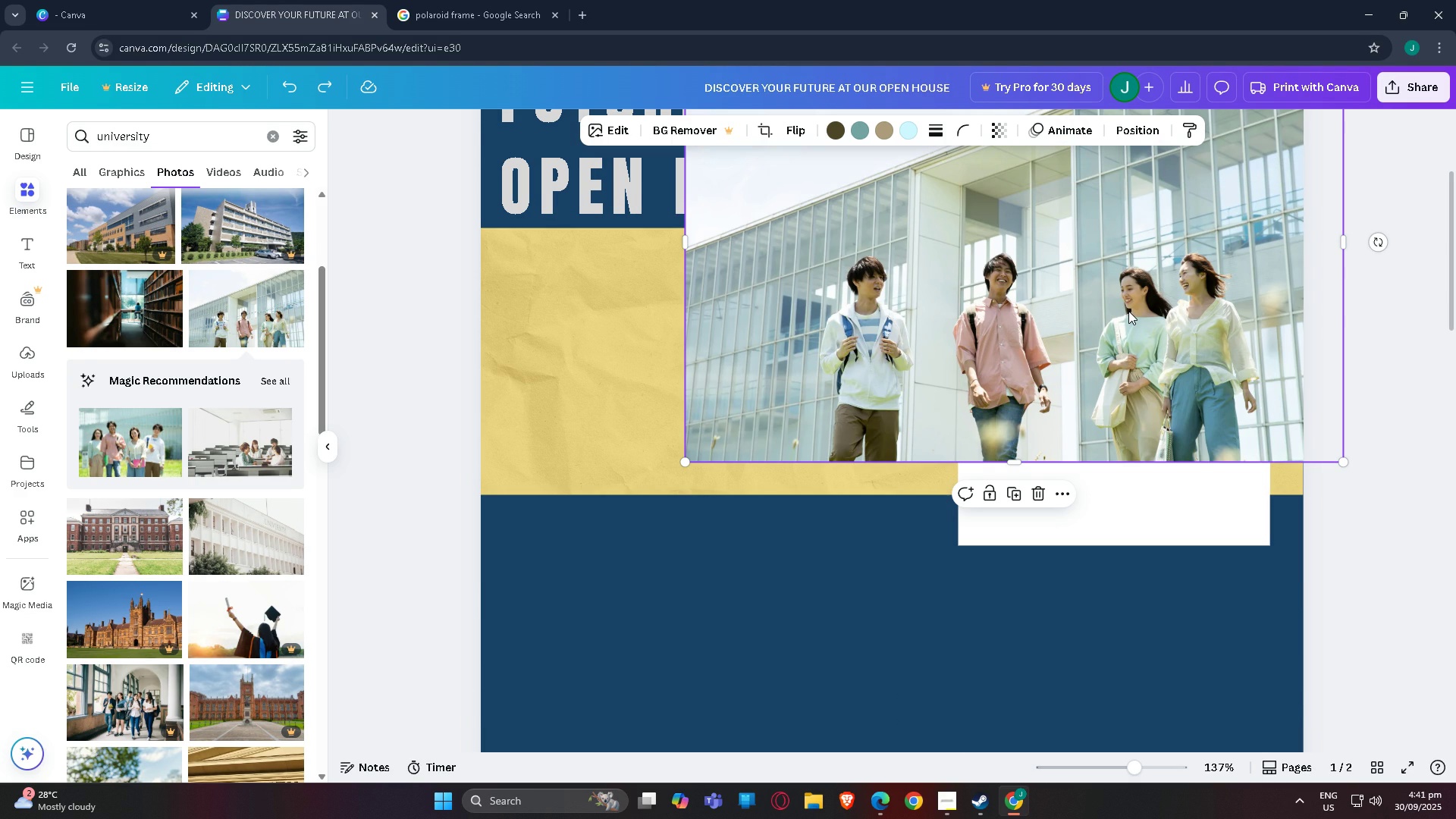 
left_click([1128, 311])
 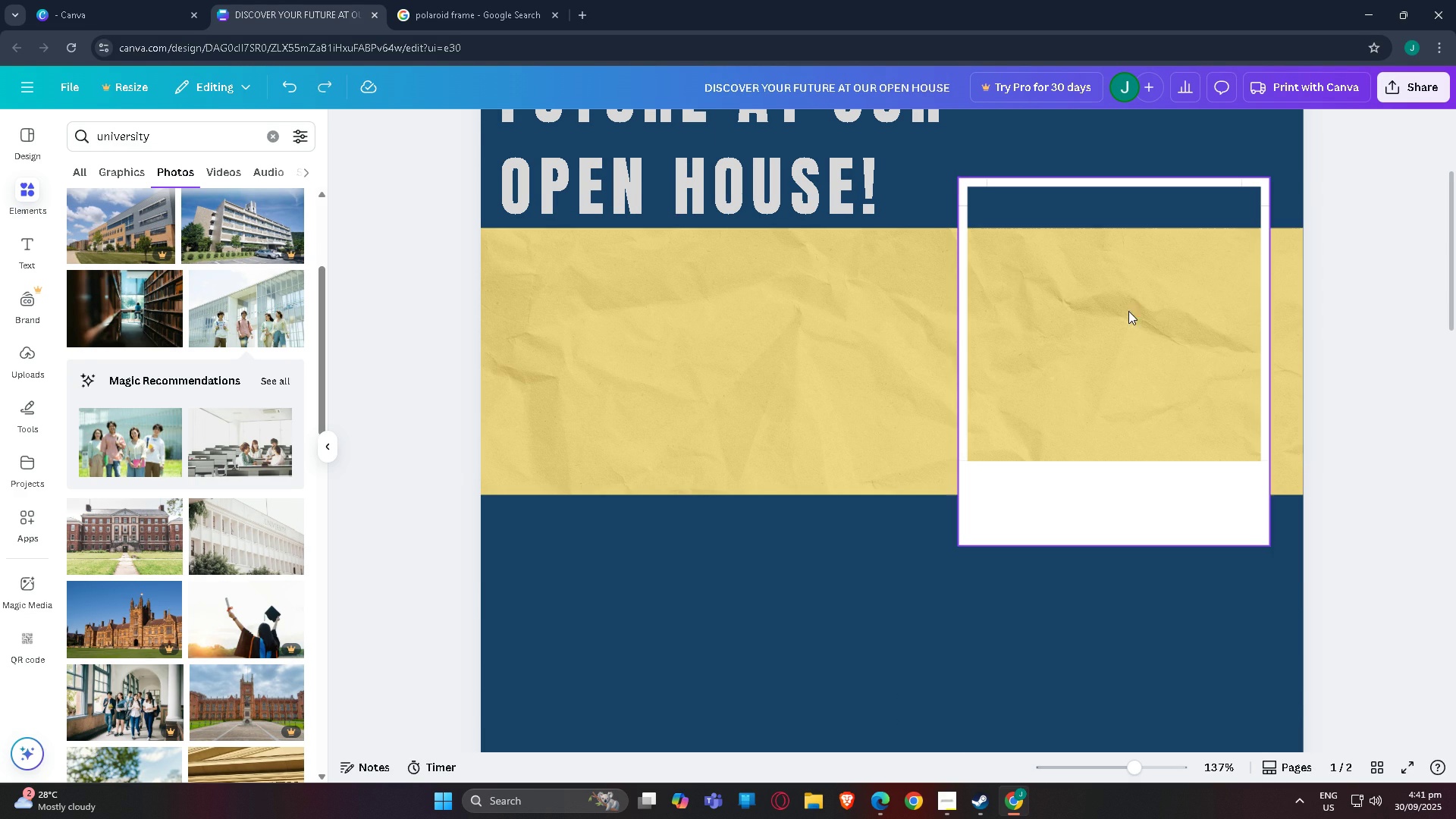 
key(Delete)
 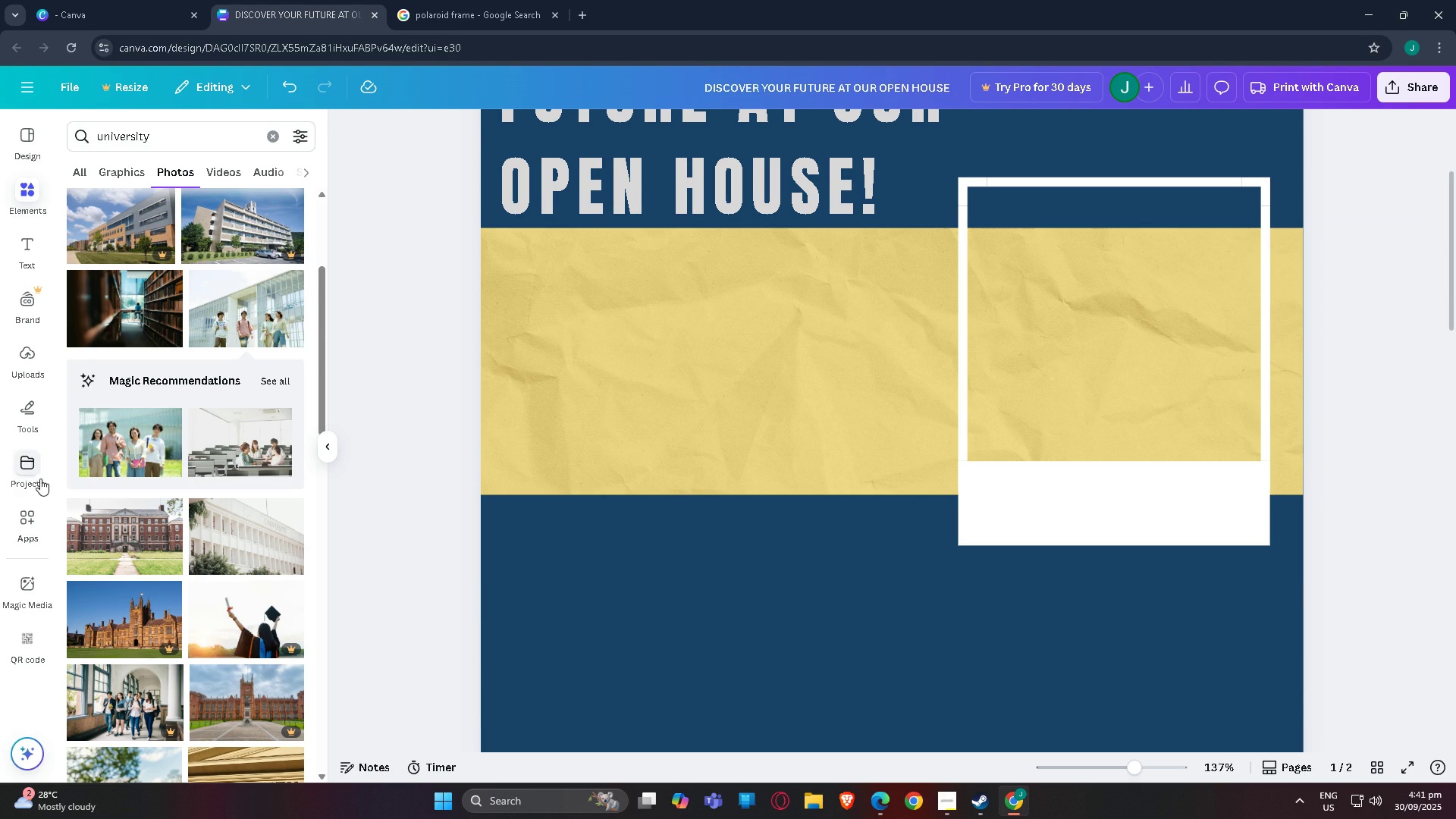 
scroll: coordinate [193, 484], scroll_direction: down, amount: 4.0
 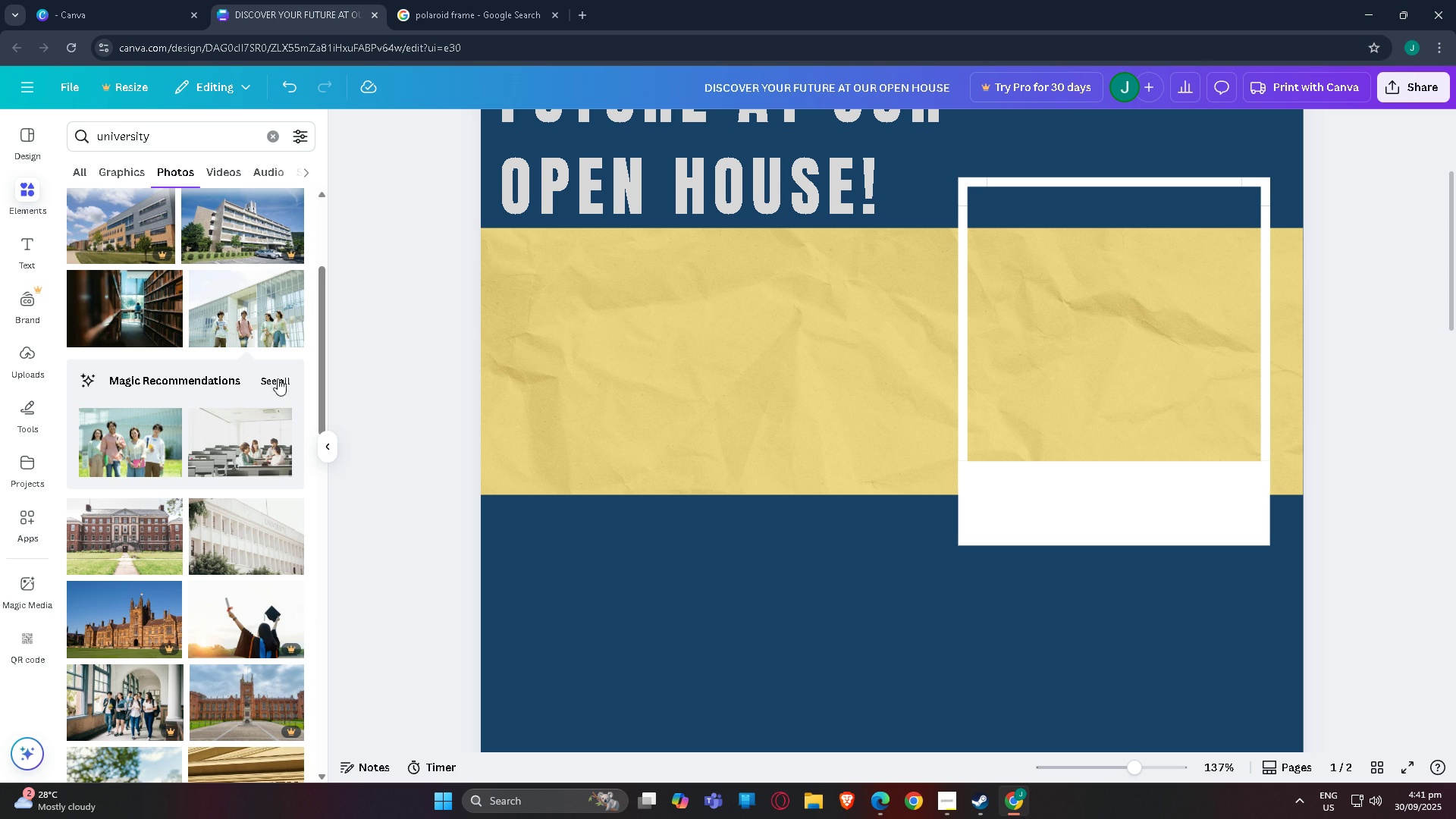 
left_click([278, 378])
 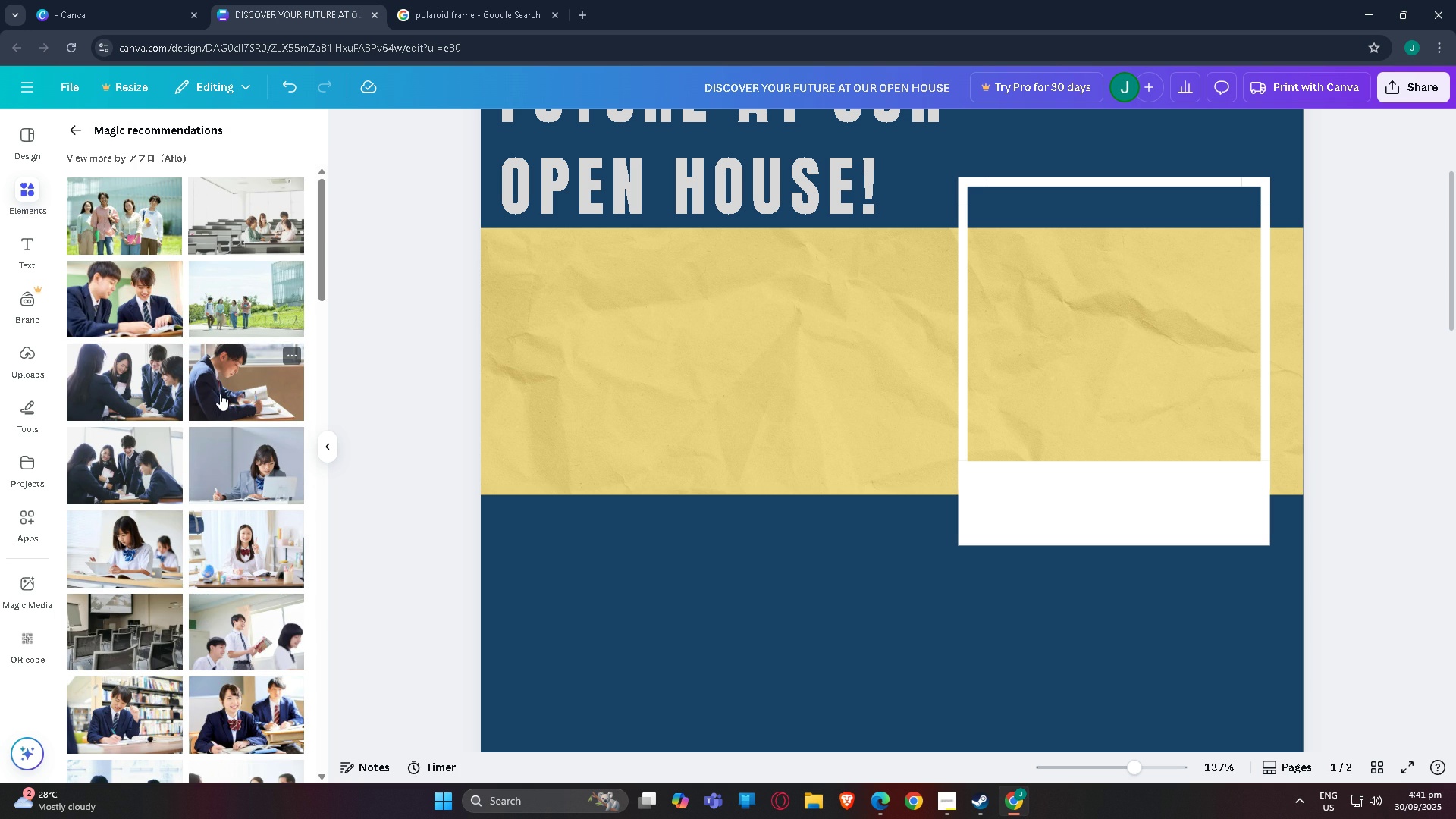 
scroll: coordinate [240, 395], scroll_direction: down, amount: 25.0
 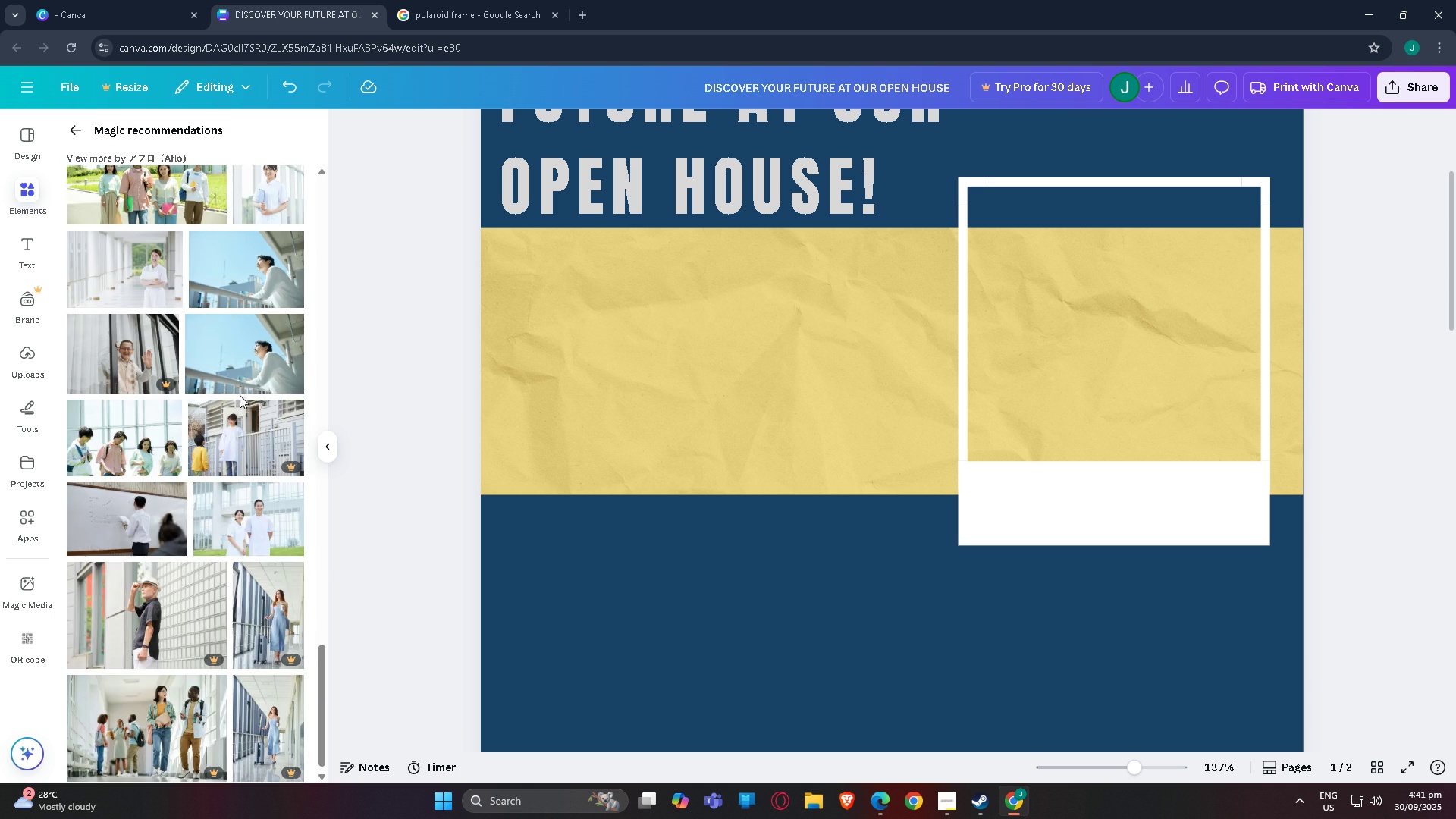 
scroll: coordinate [240, 395], scroll_direction: up, amount: 1.0
 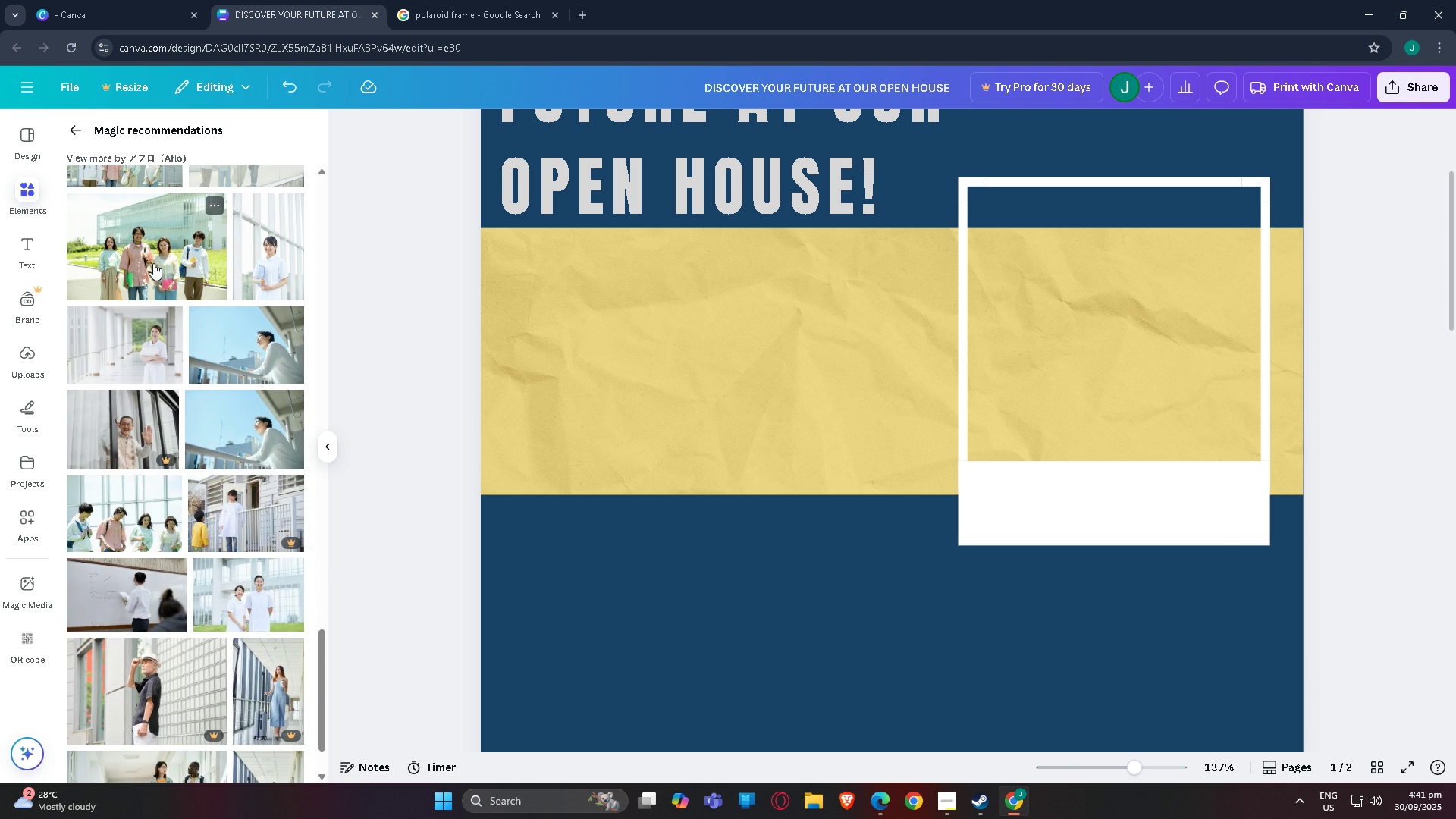 
left_click([153, 263])
 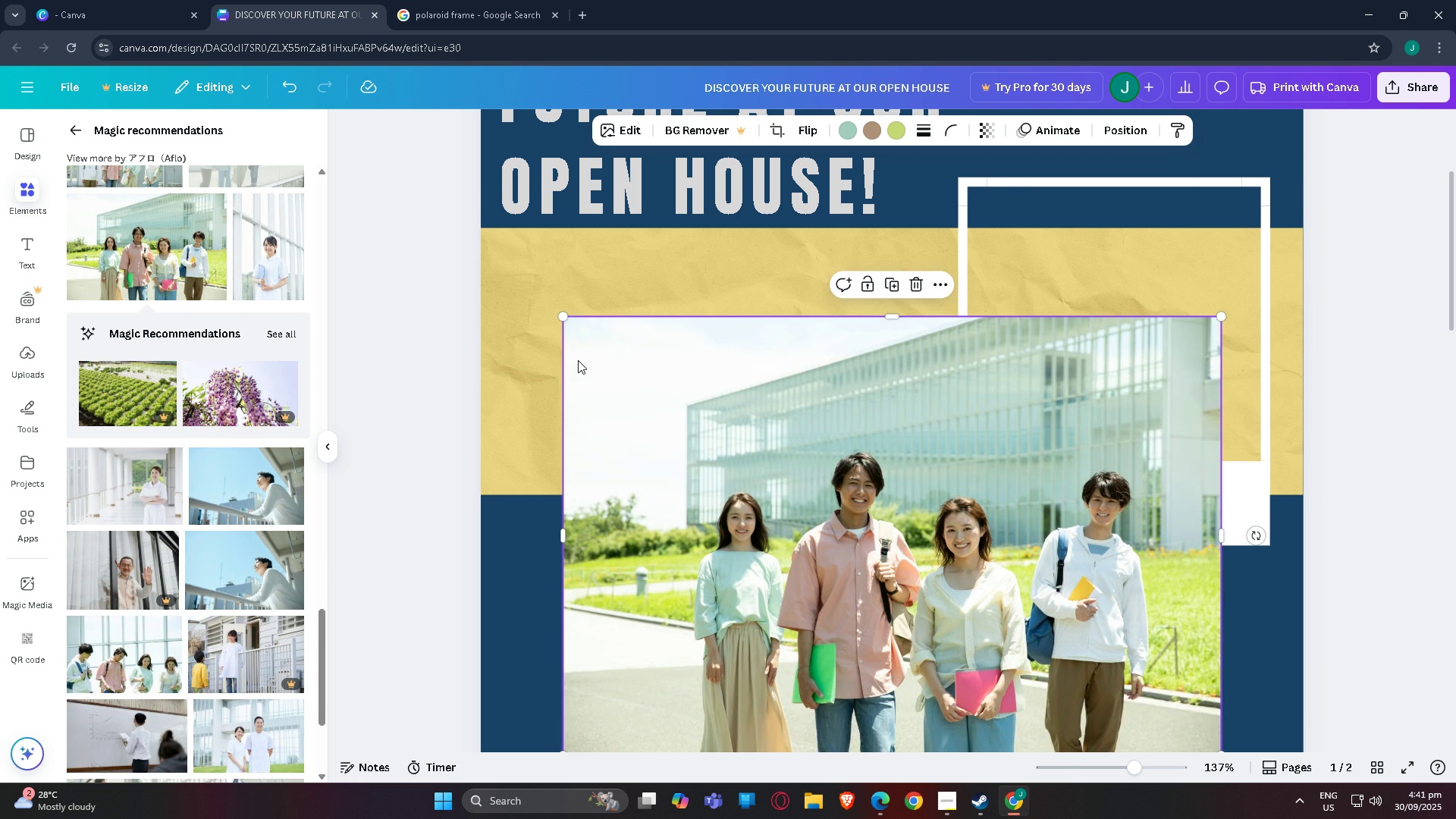 
scroll: coordinate [575, 363], scroll_direction: down, amount: 1.0
 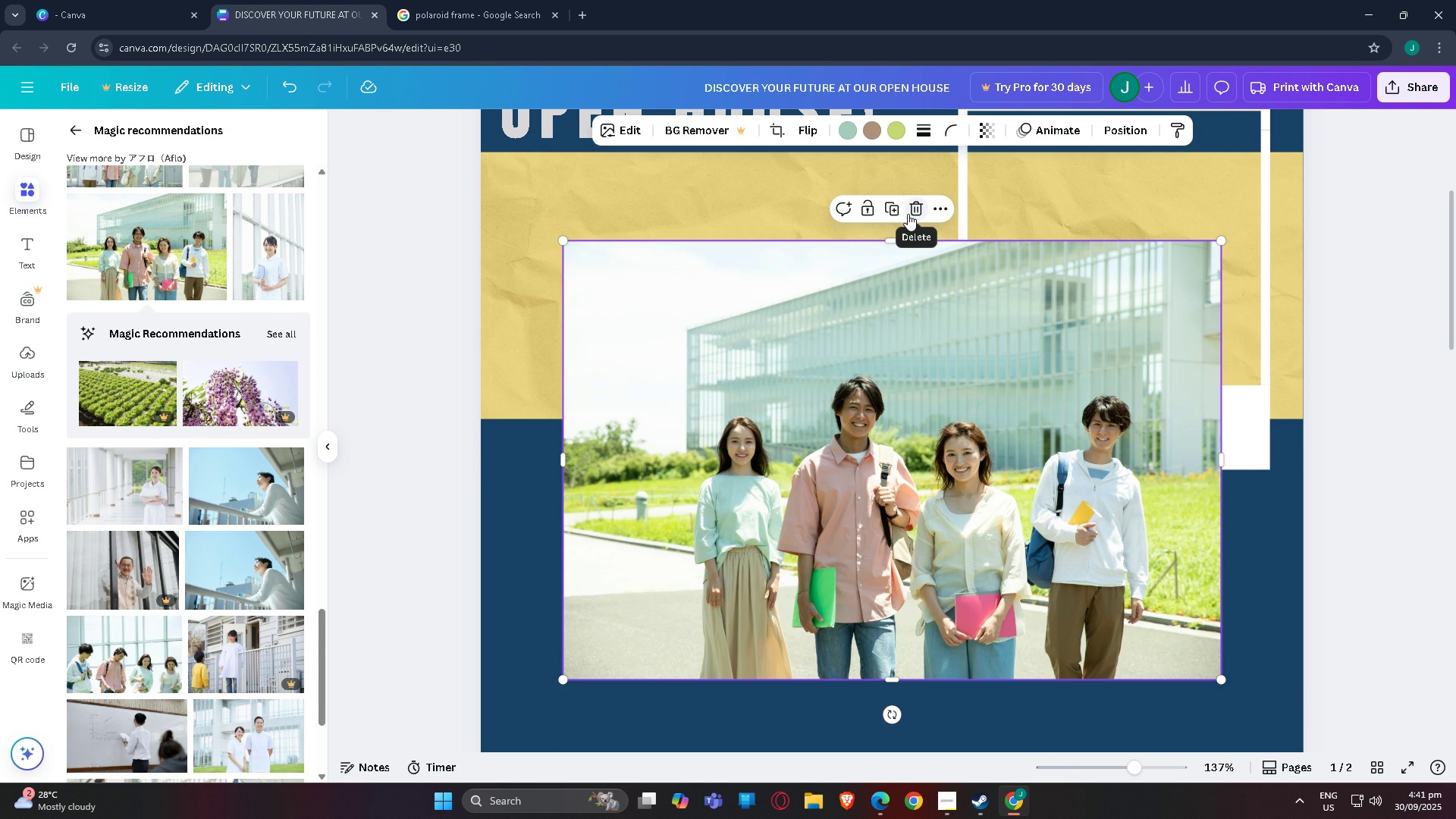 
left_click([908, 214])
 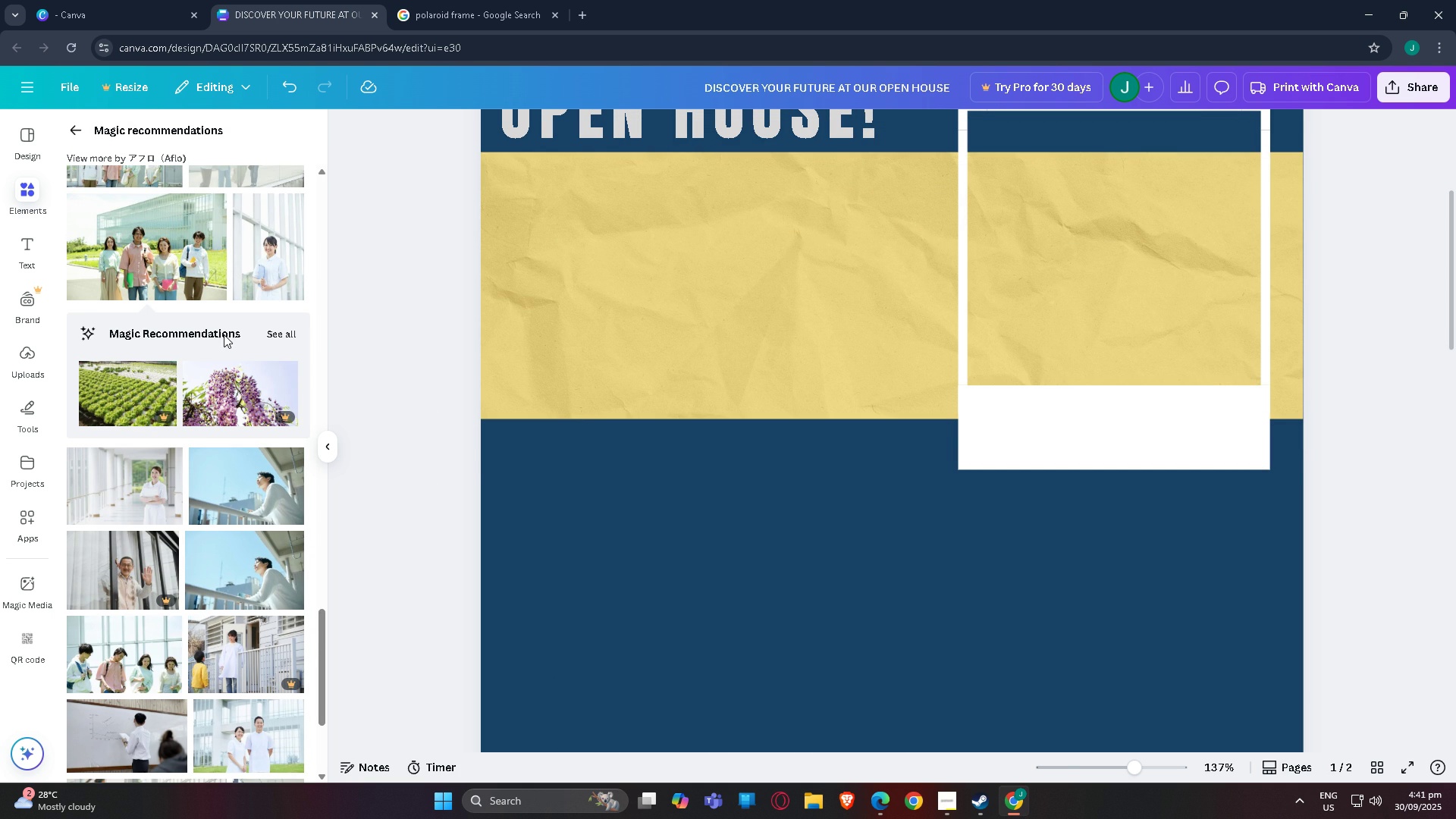 
scroll: coordinate [161, 529], scroll_direction: down, amount: 14.0
 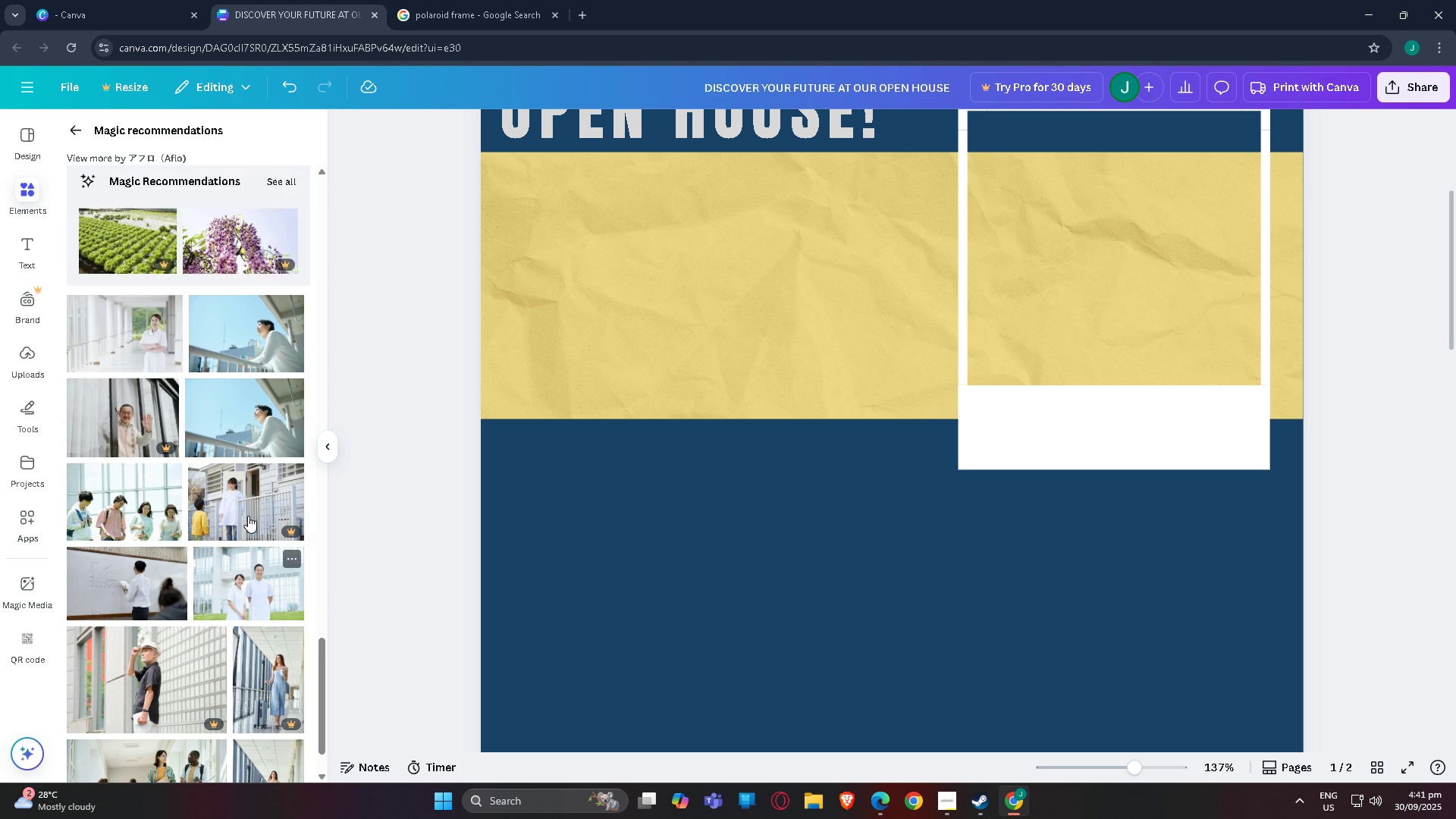 
scroll: coordinate [222, 468], scroll_direction: up, amount: 15.0
 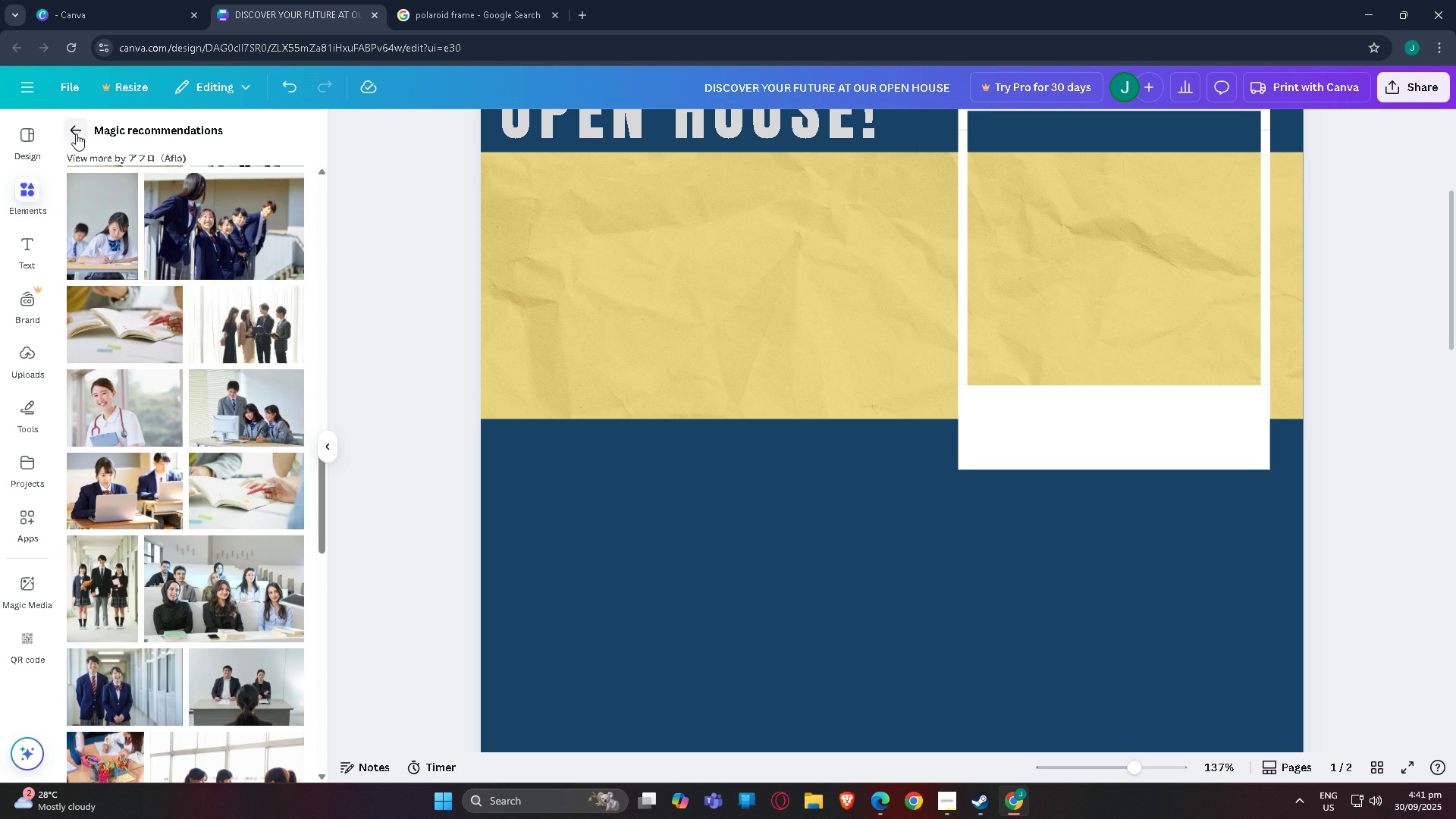 
left_click([75, 133])
 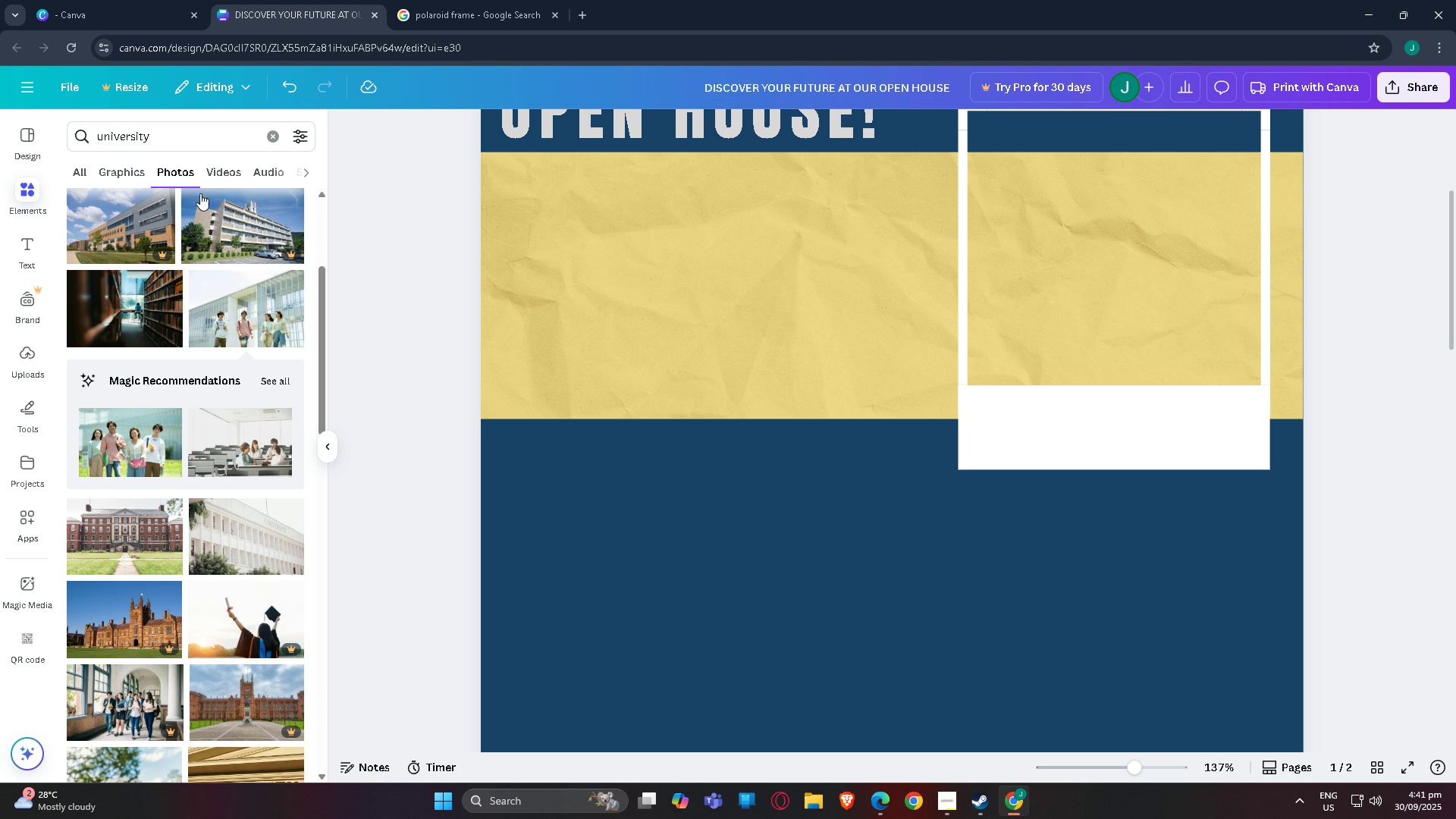 
mouse_move([297, 194])
 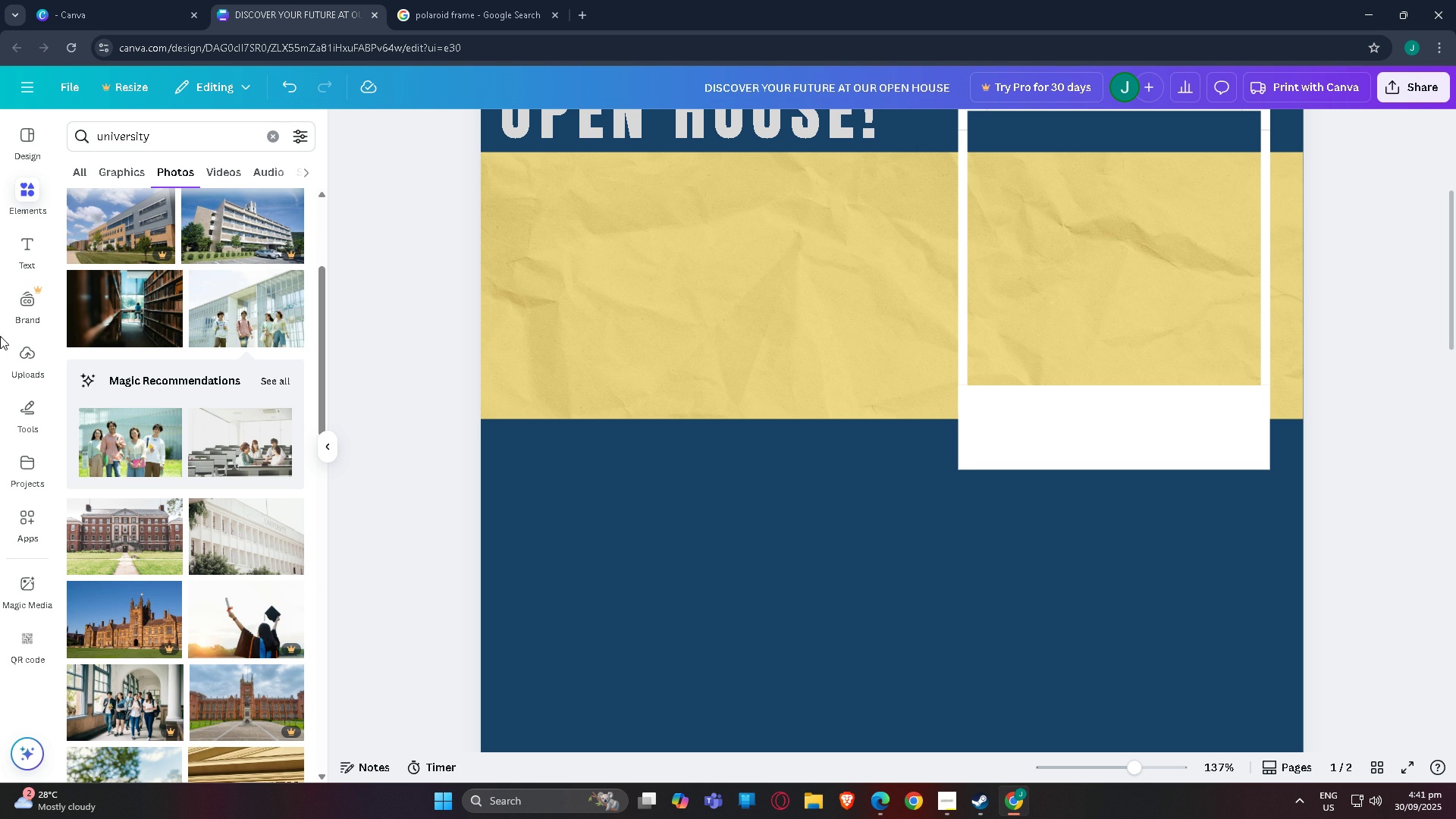 
scroll: coordinate [234, 369], scroll_direction: down, amount: 30.0
 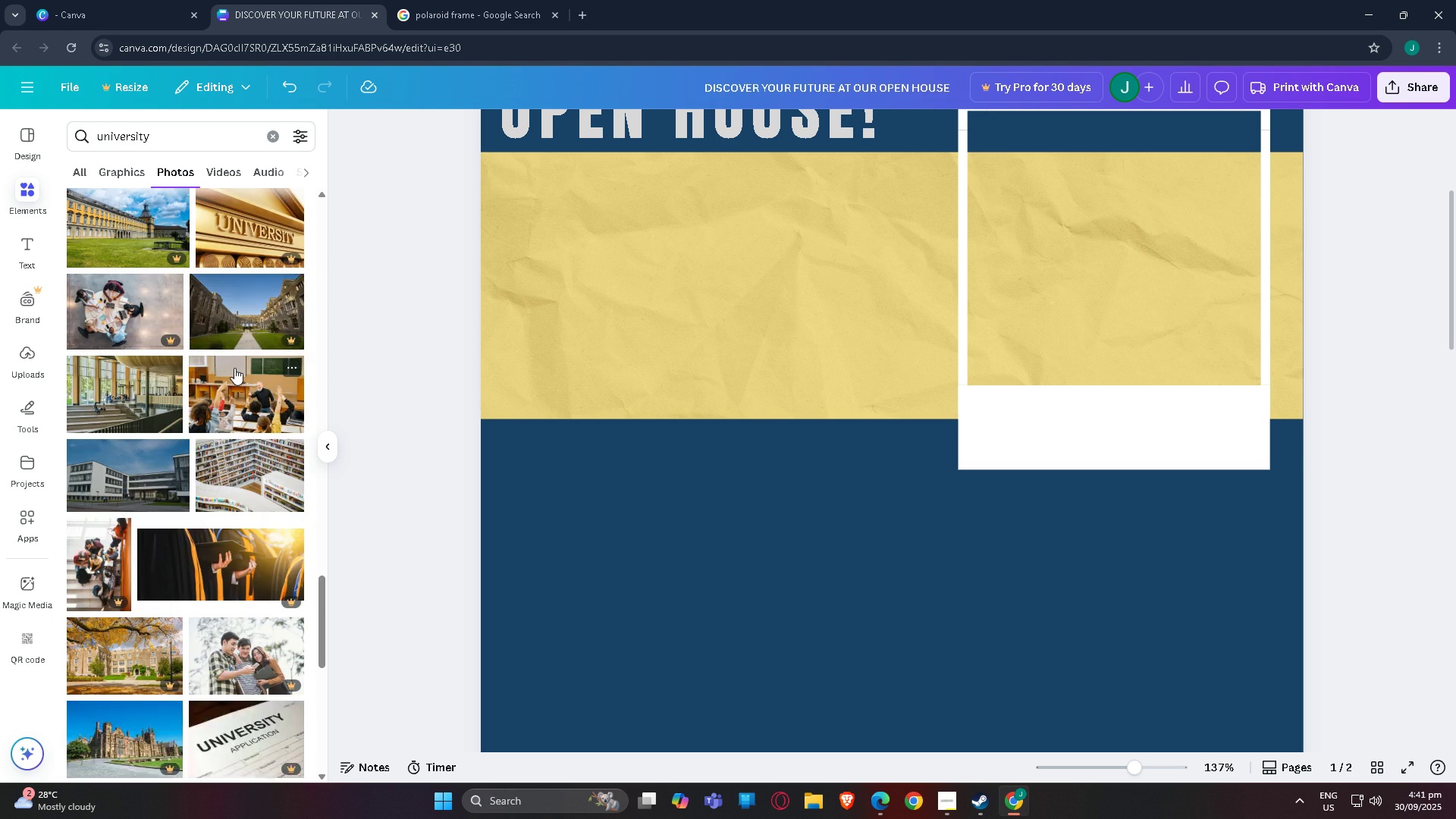 
scroll: coordinate [232, 363], scroll_direction: down, amount: 7.0
 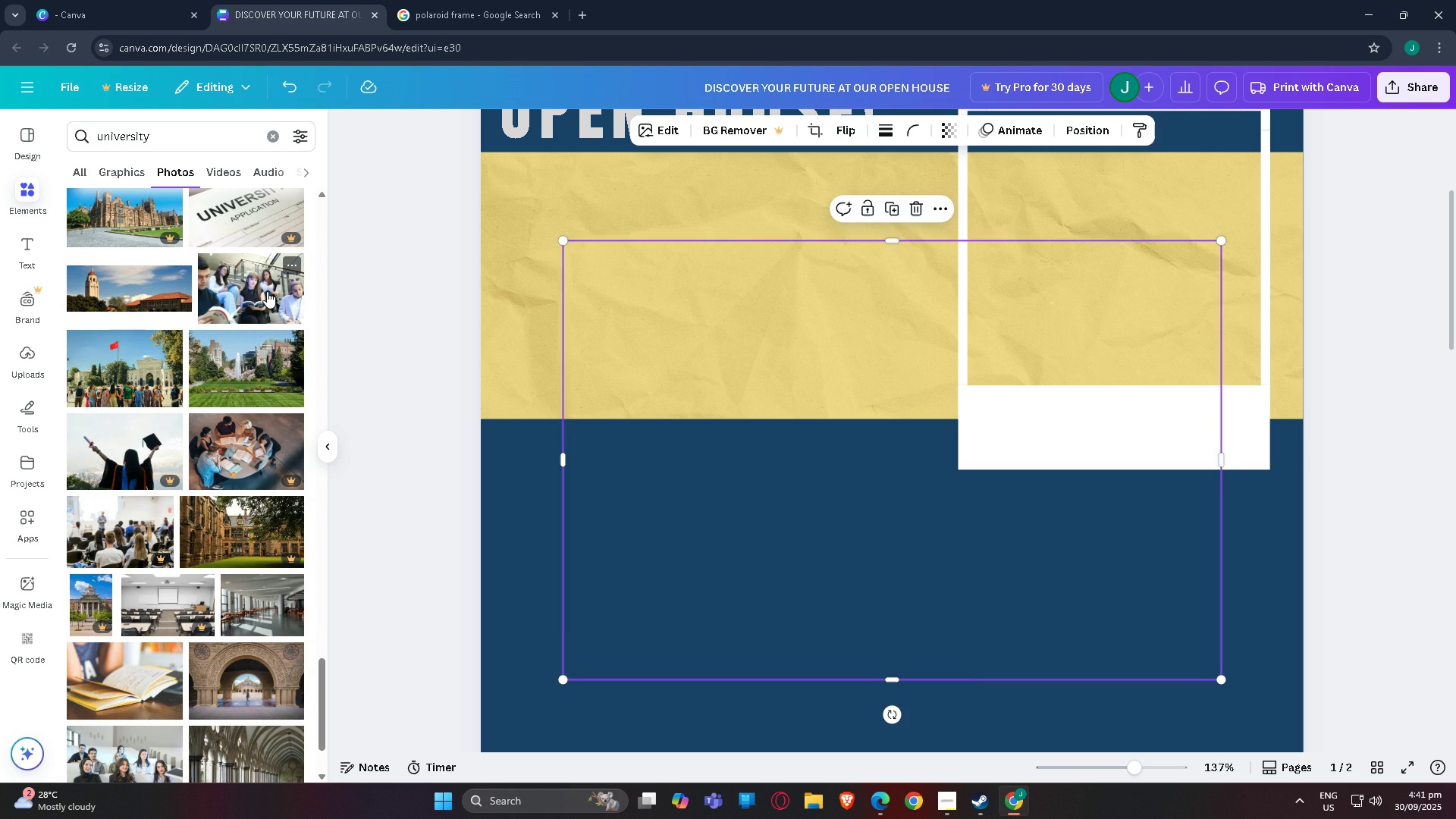 
left_click([267, 291])
 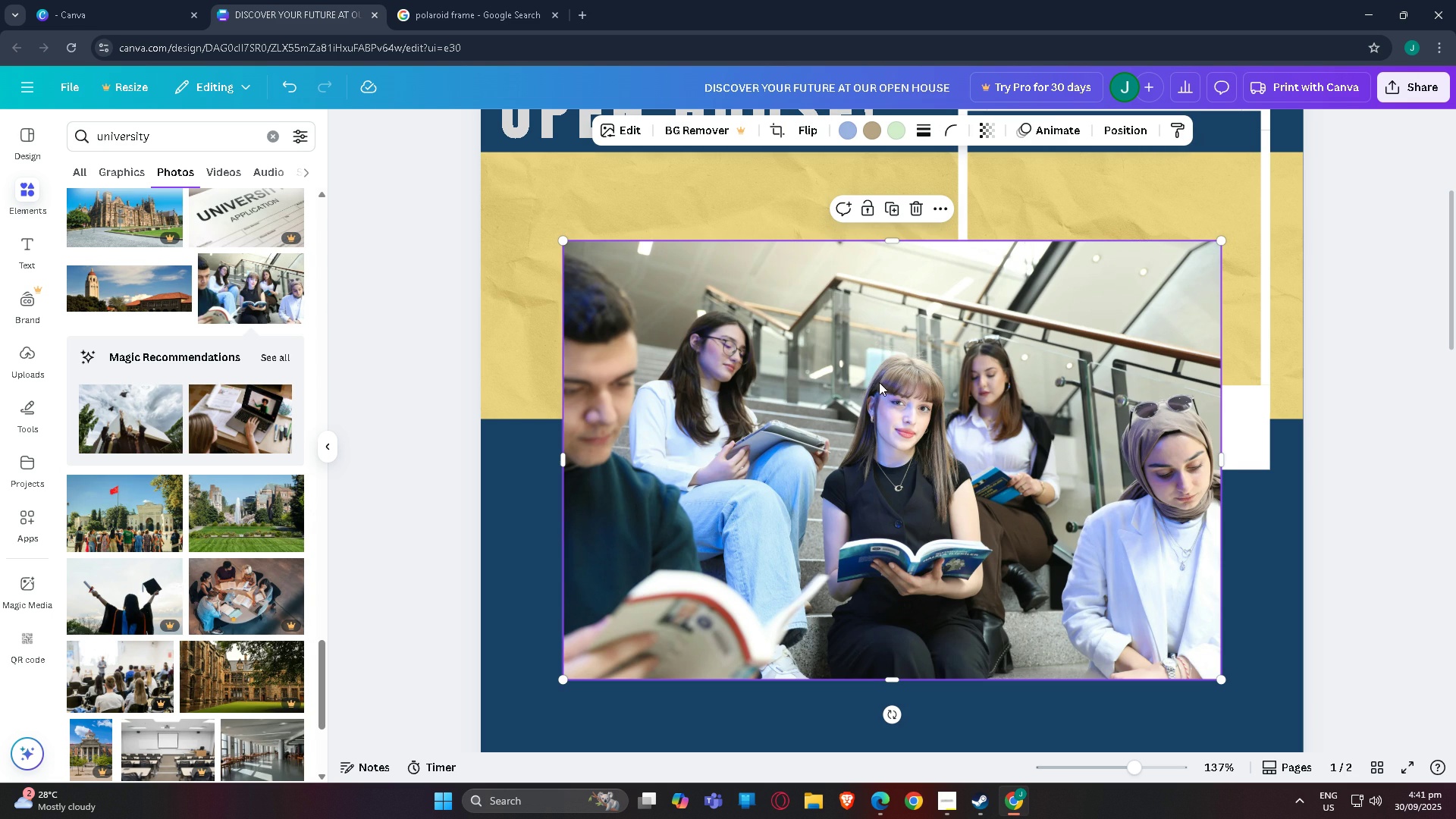 
left_click([823, 426])